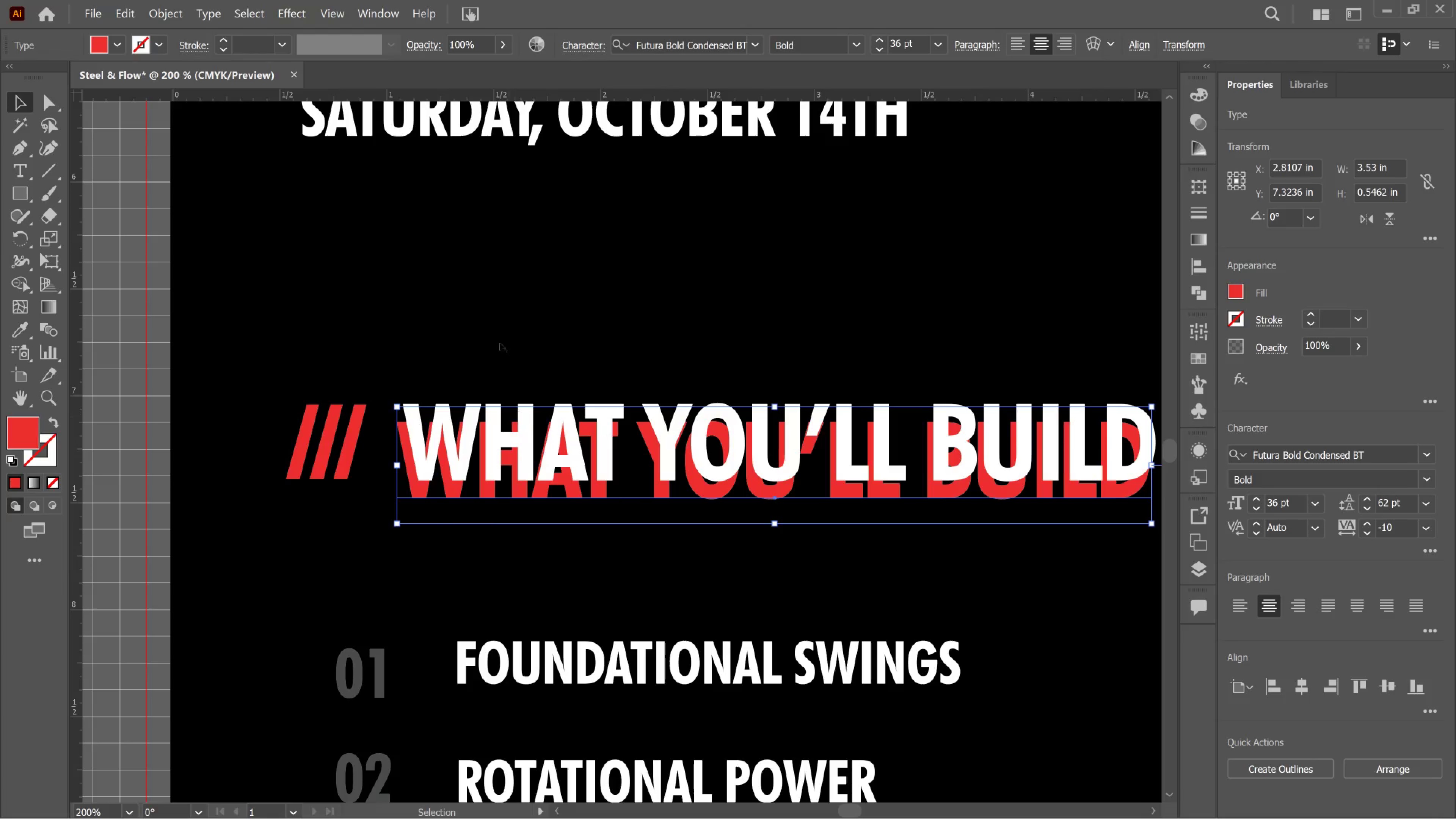 
hold_key(key=ControlLeft, duration=0.42)
 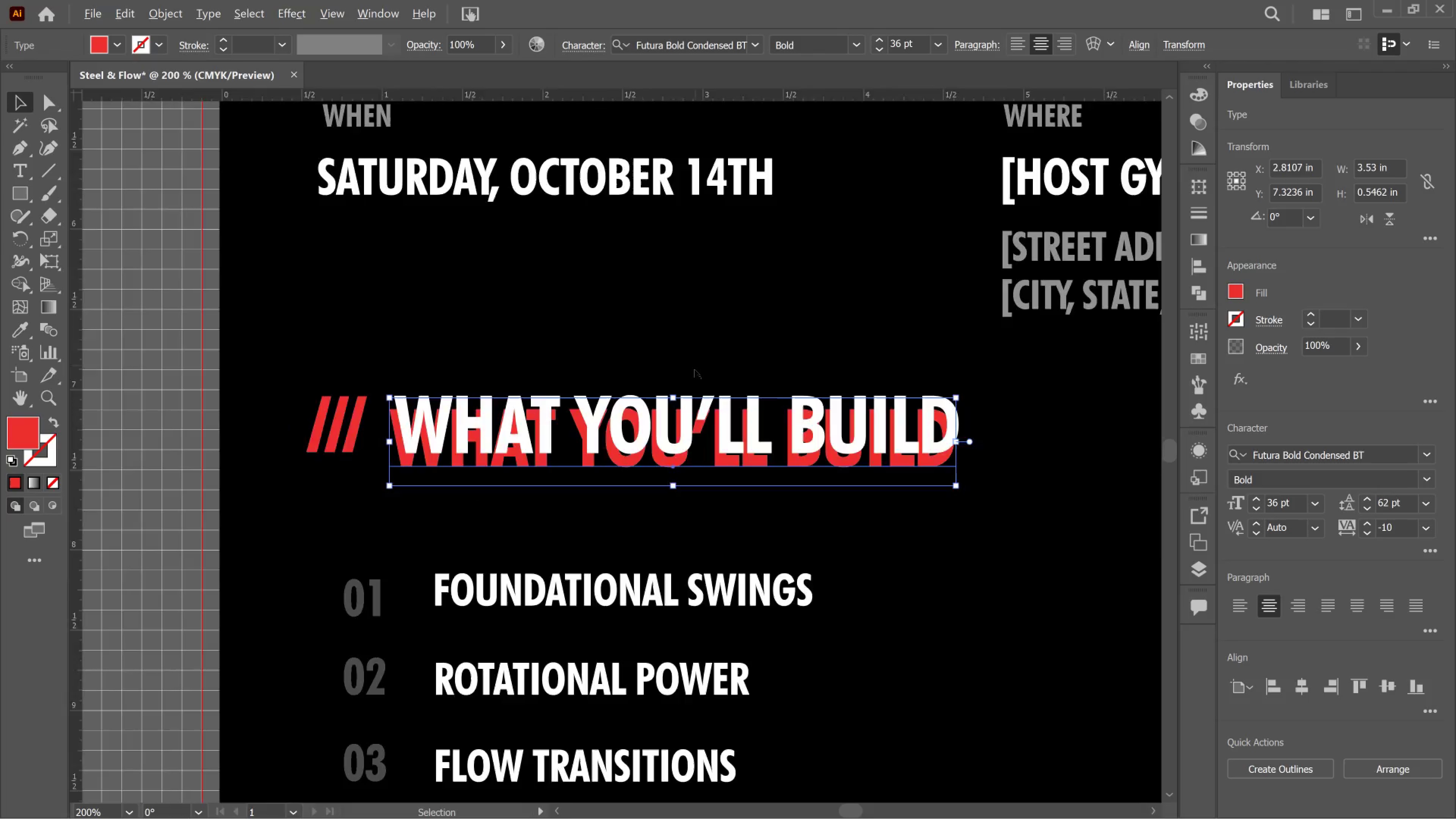 
hold_key(key=AltLeft, duration=0.6)
 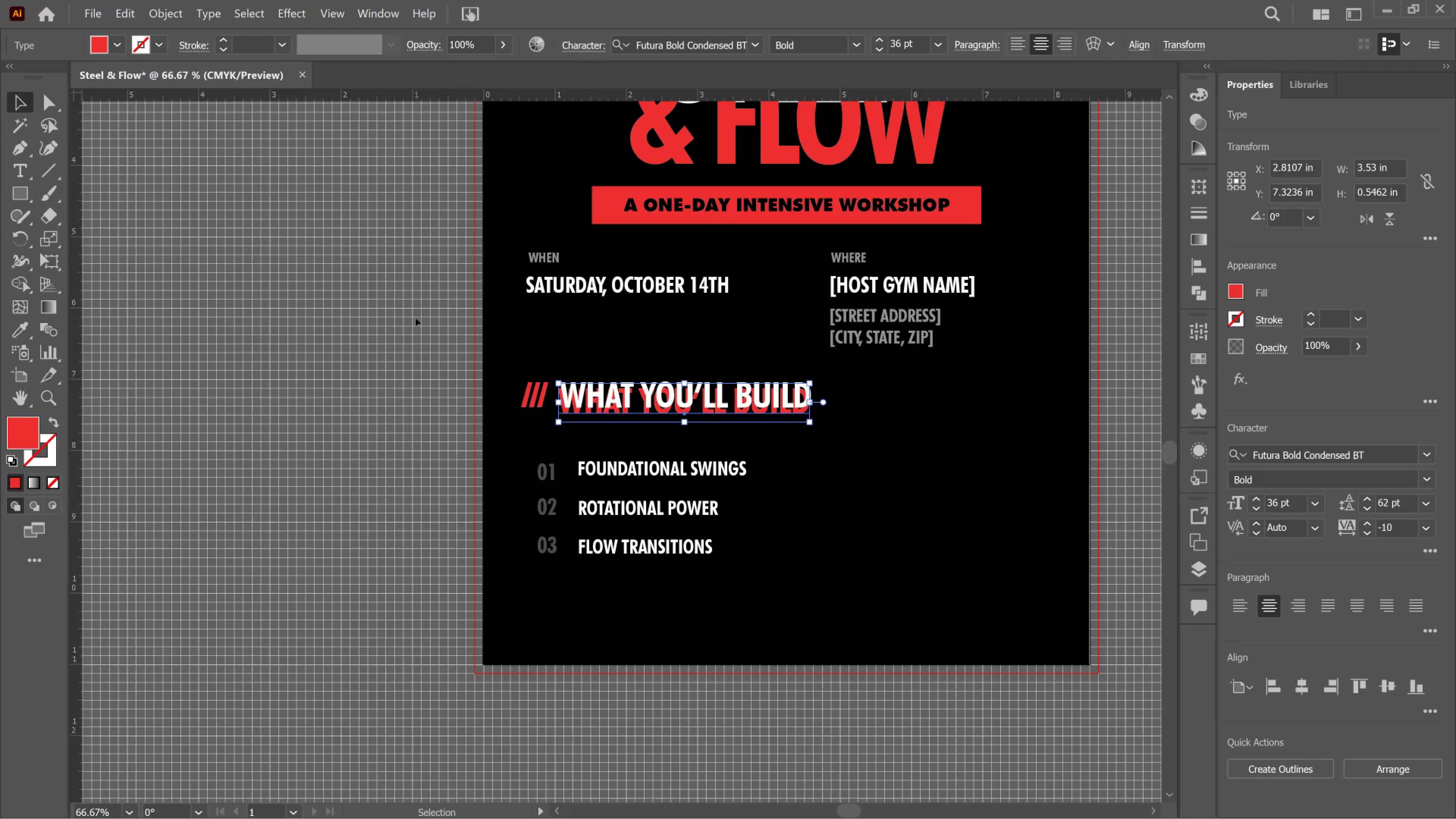 
scroll: coordinate [695, 371], scroll_direction: down, amount: 9.0
 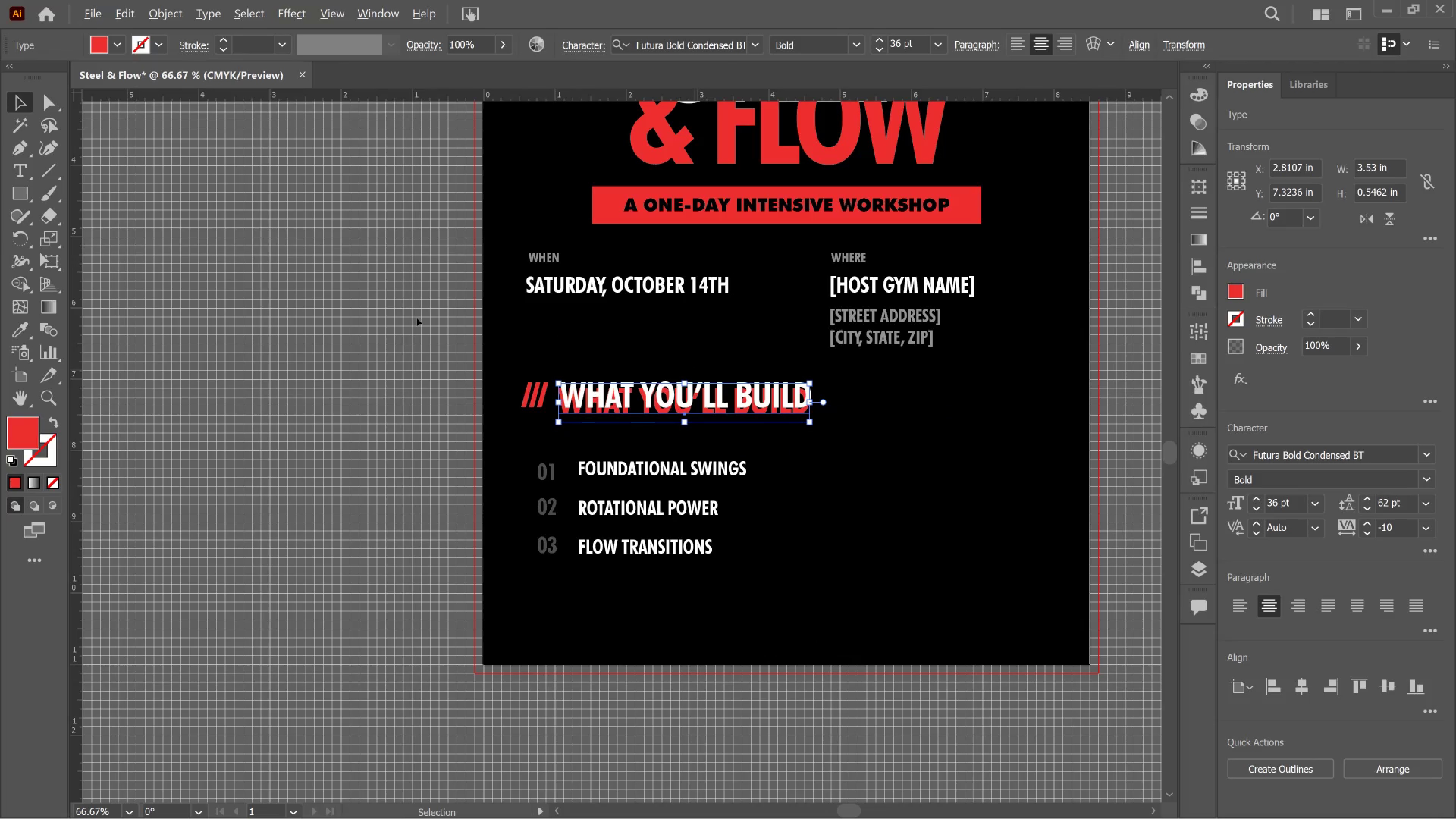 
left_click([416, 318])
 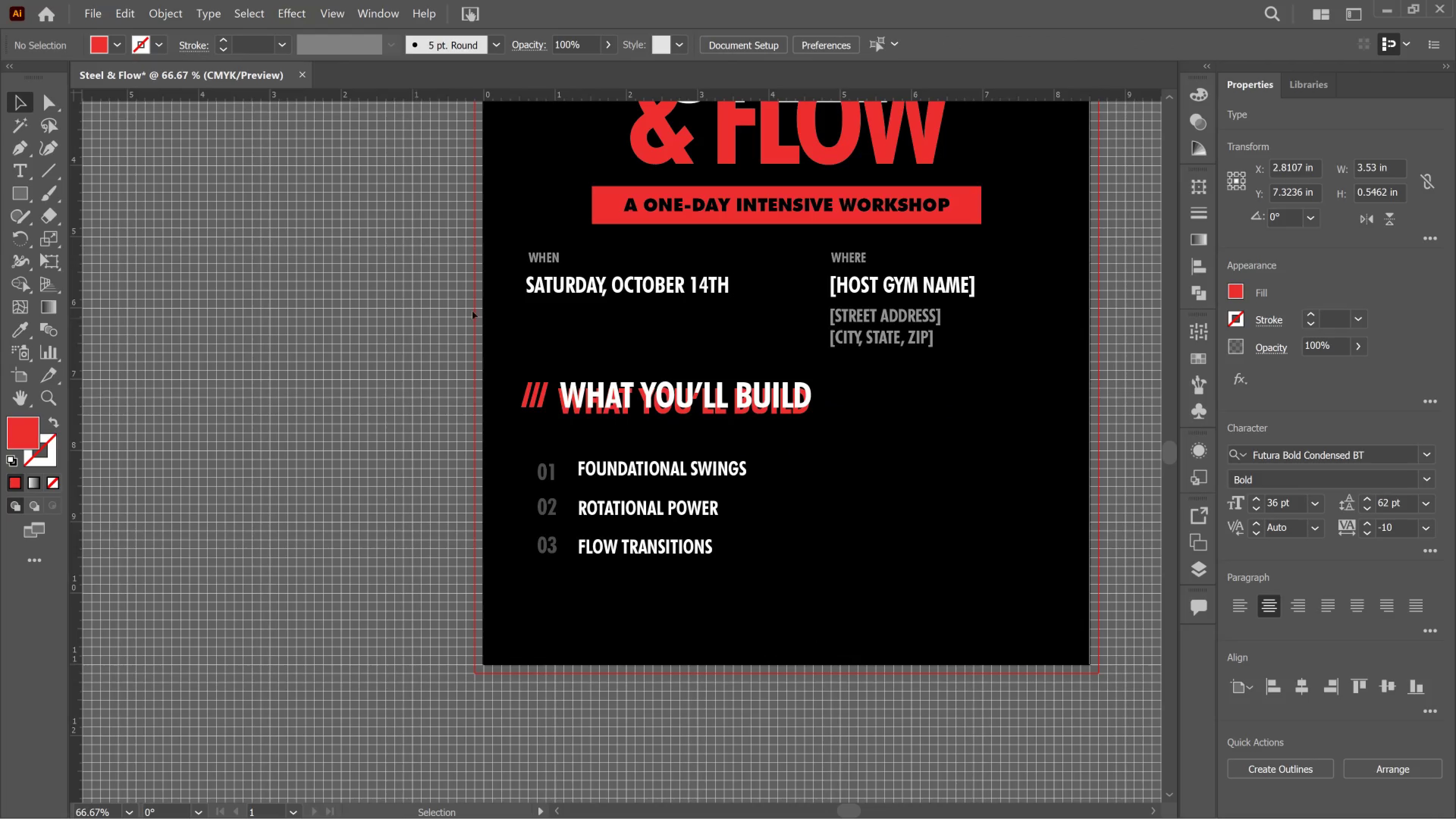 
hold_key(key=AltLeft, duration=0.39)
 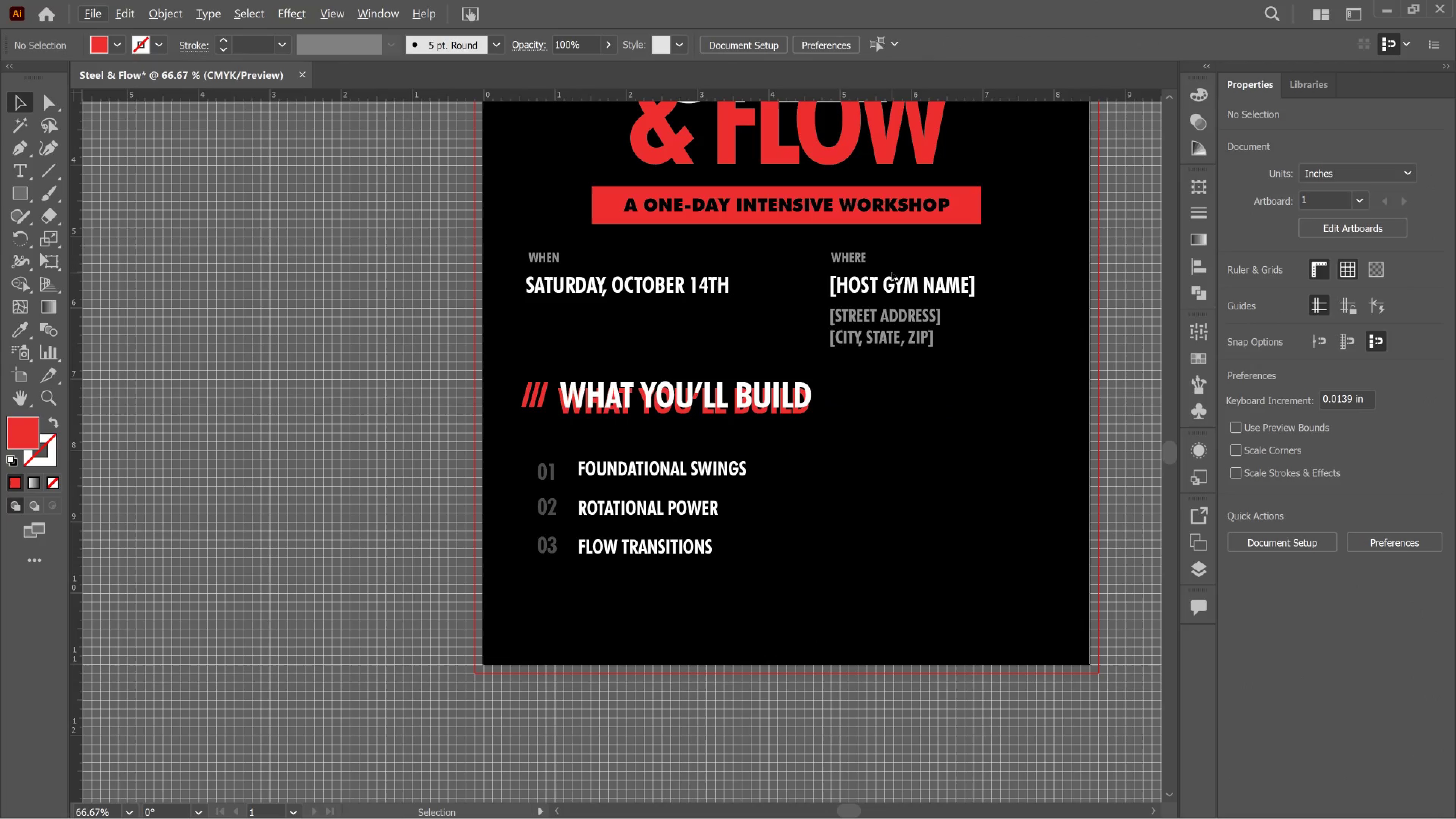 
hold_key(key=AltLeft, duration=0.4)
scroll: coordinate [868, 290], scroll_direction: up, amount: 1.0
 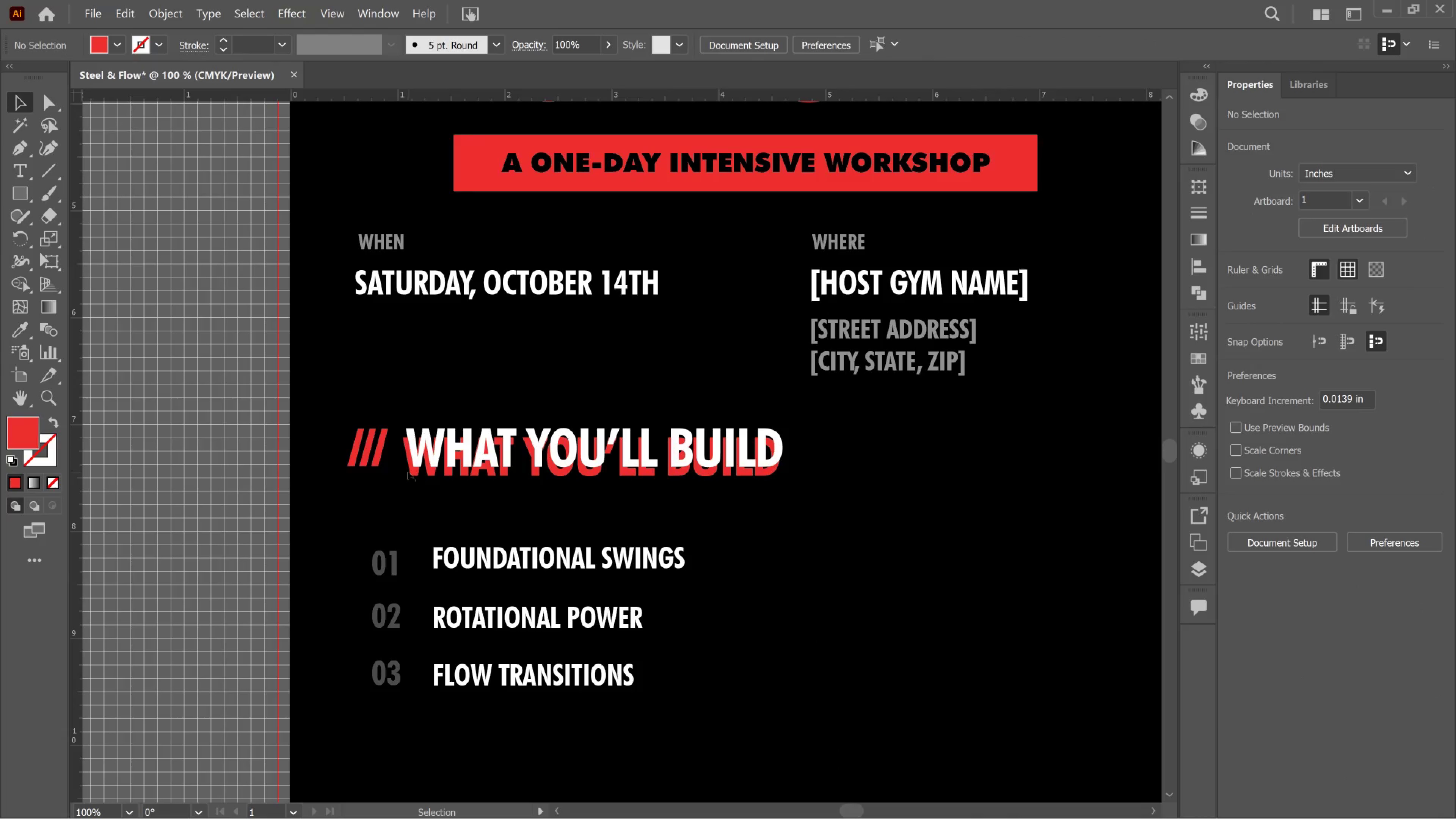 
left_click([411, 472])
 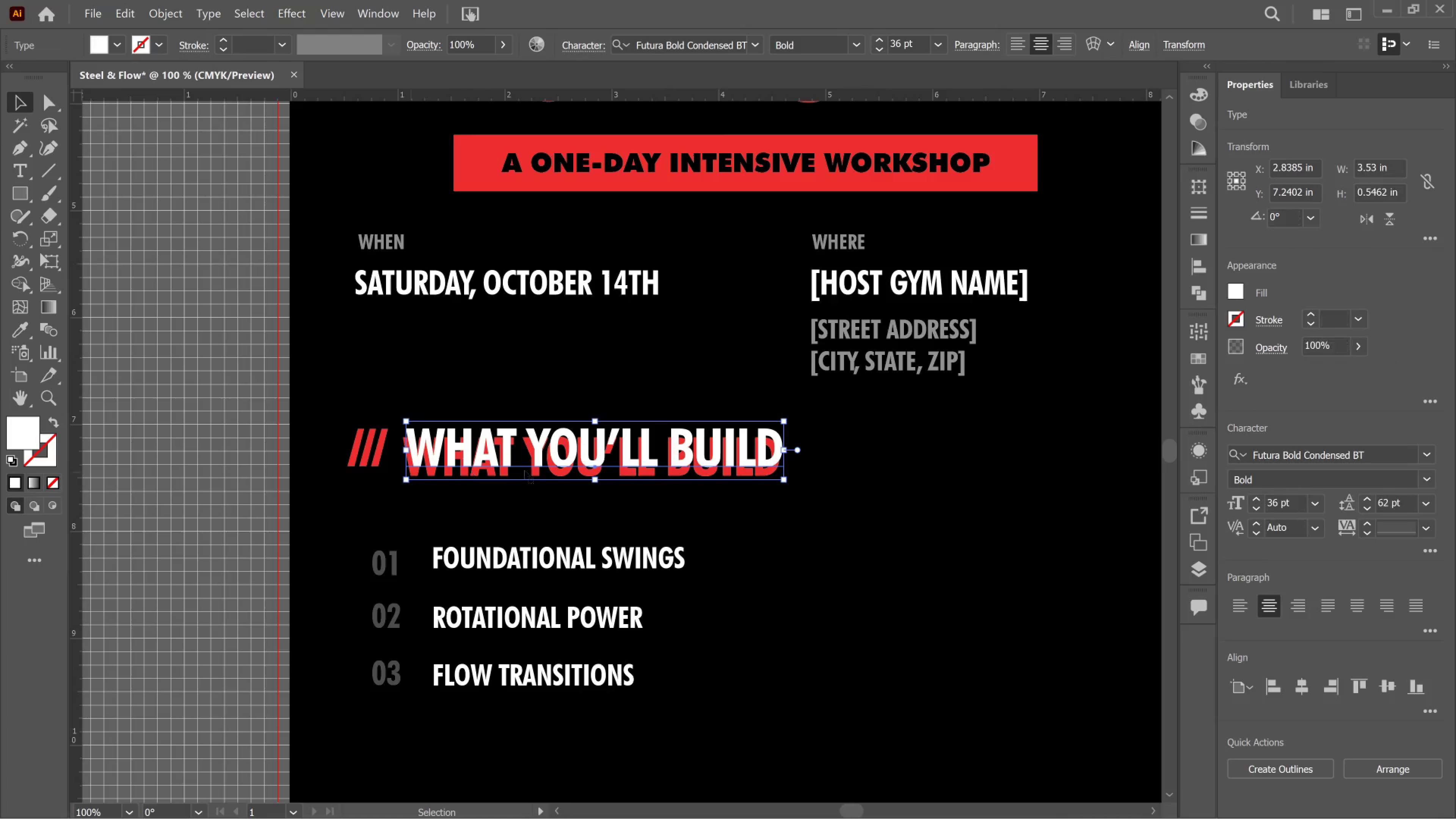 
key(ArrowDown)
 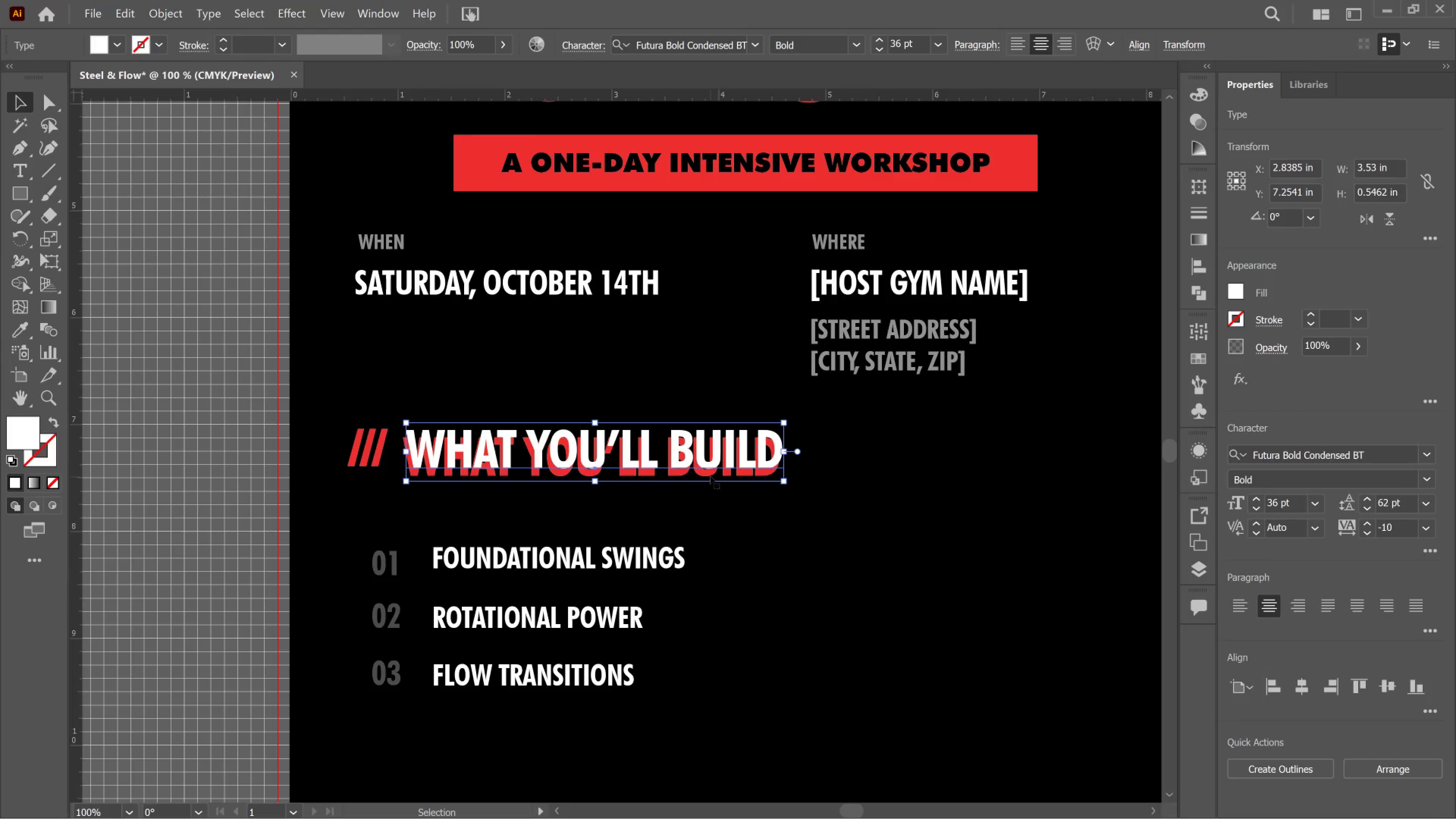 
key(ArrowUp)
 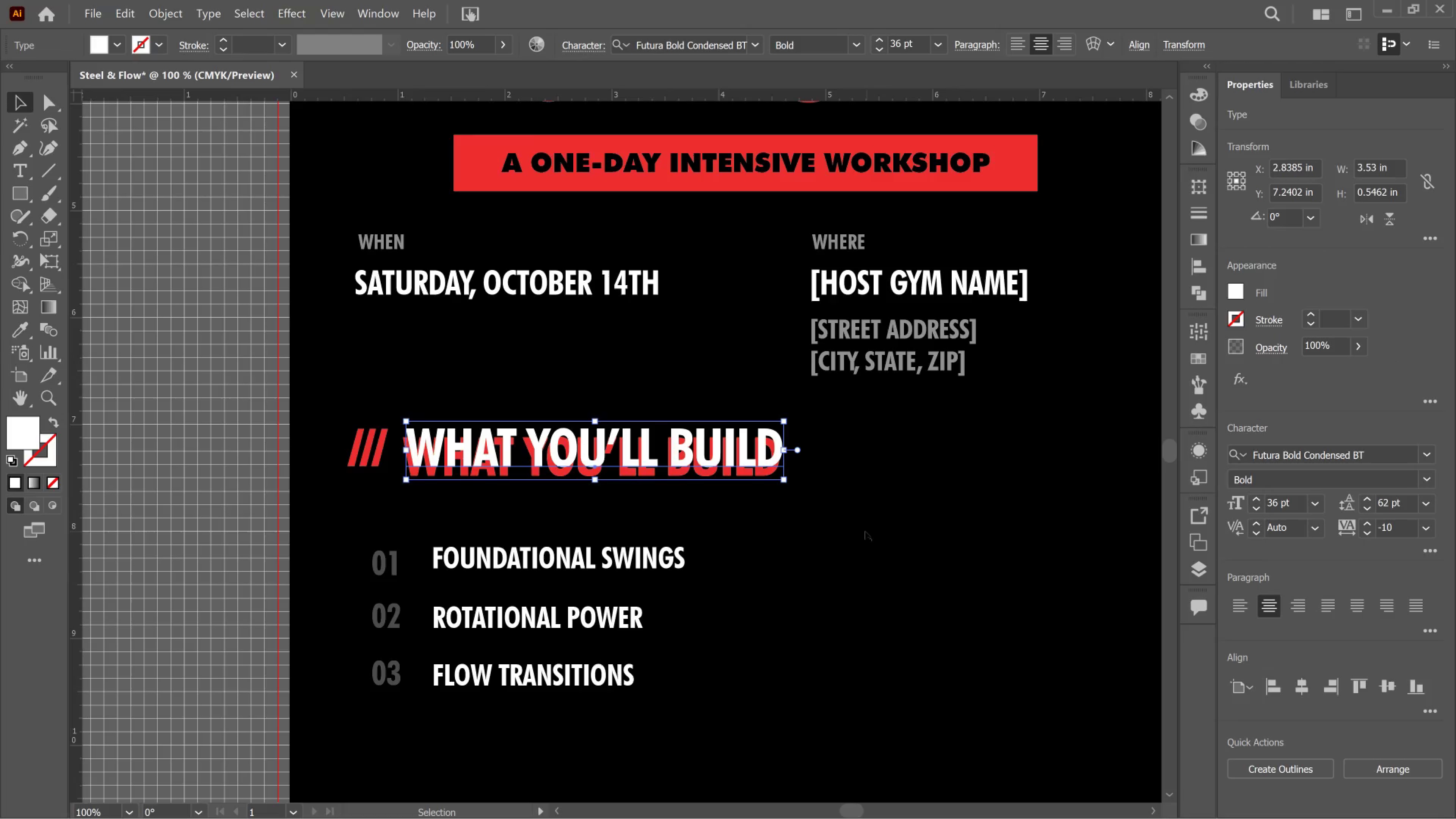 
left_click([848, 516])
 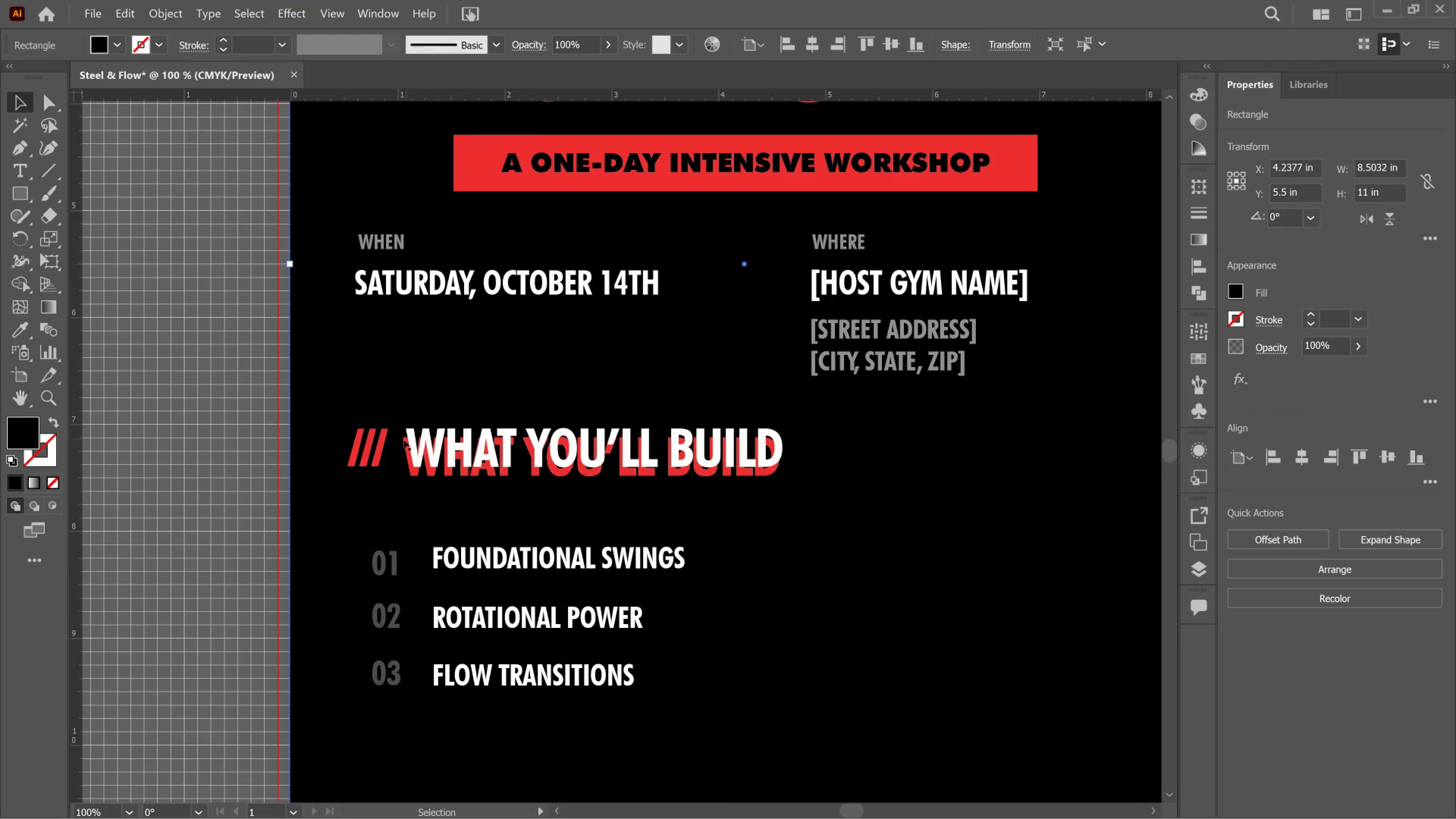 
left_click([405, 441])
 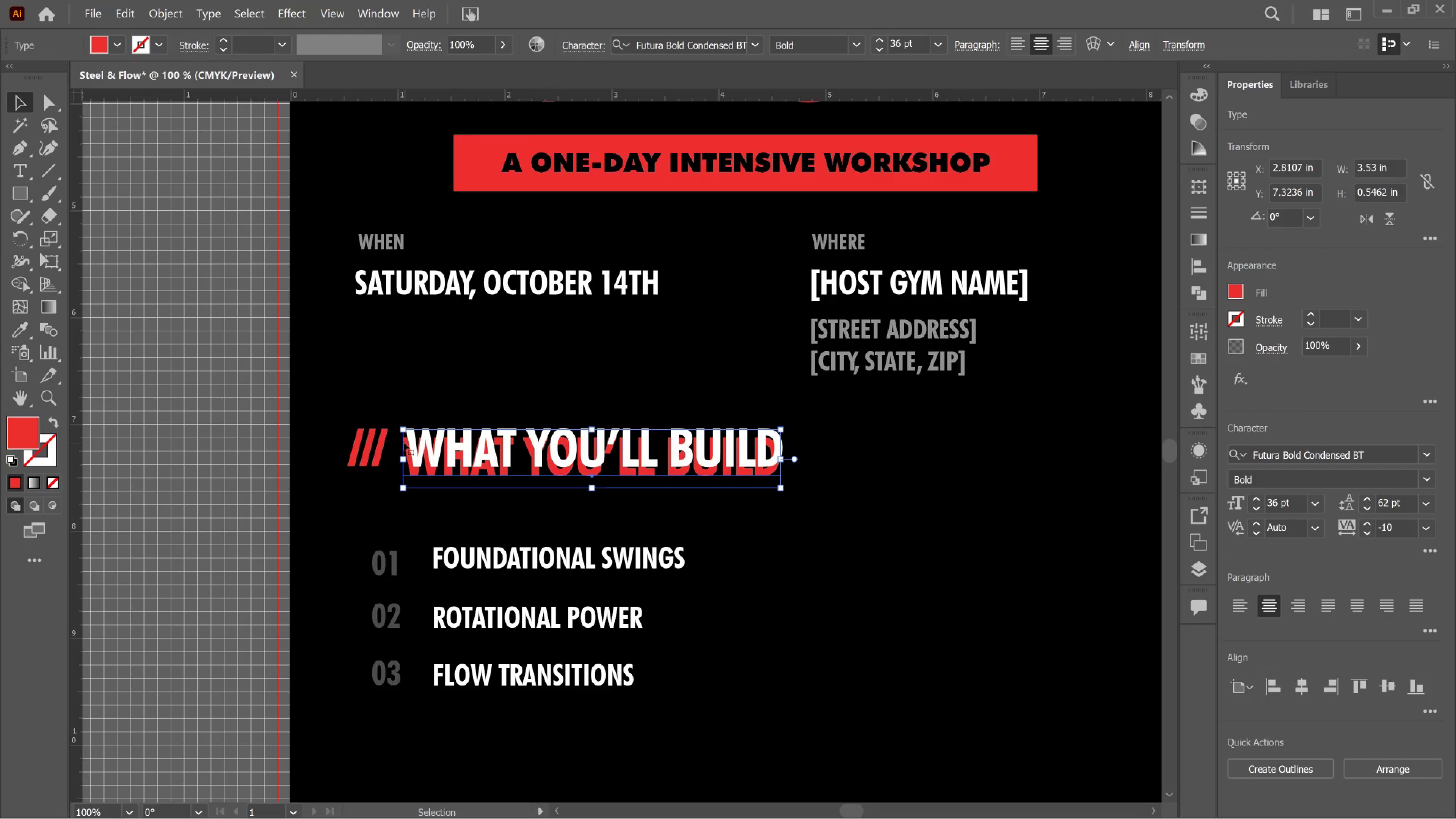 
key(Shift+ArrowDown)
 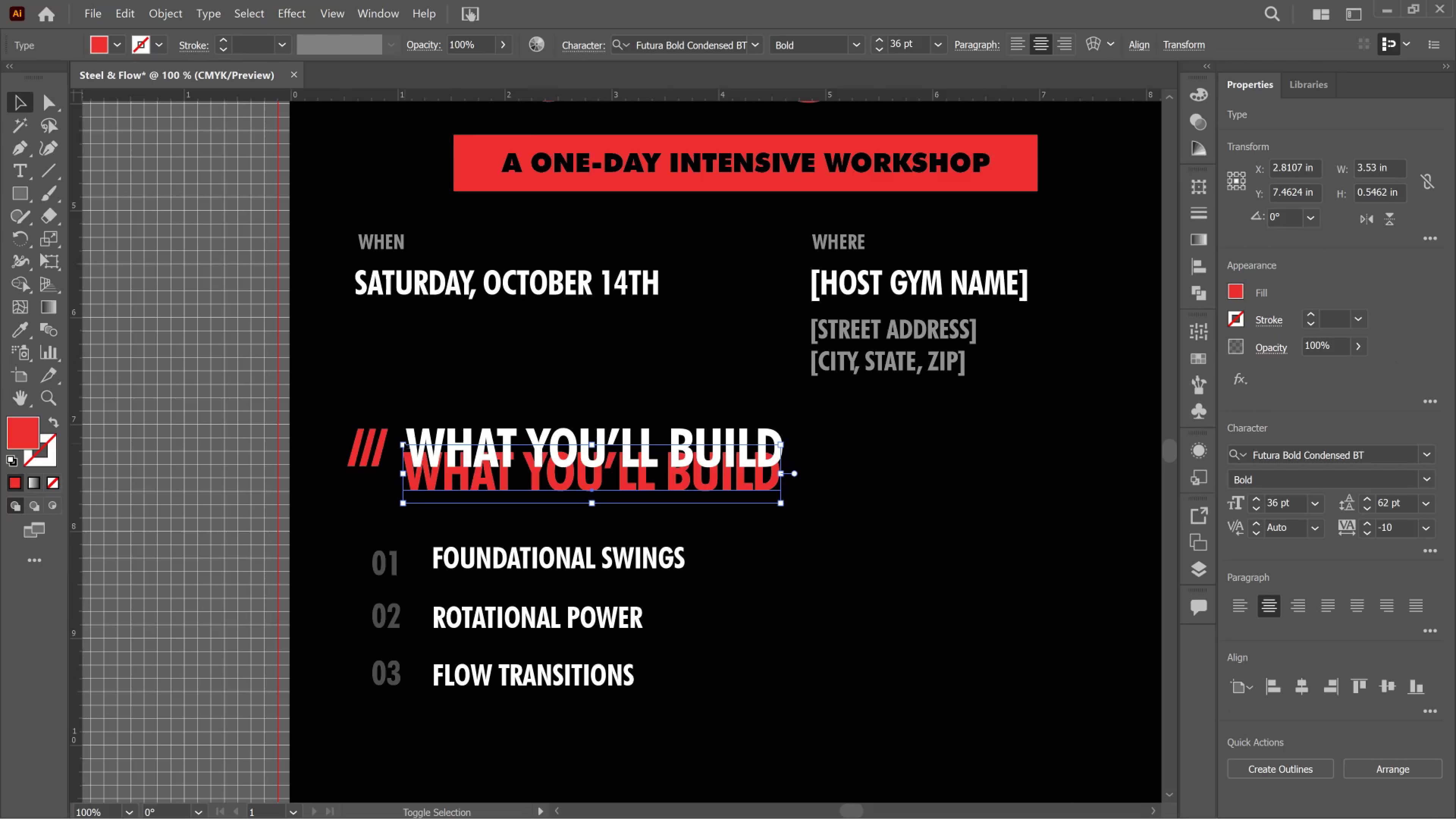 
key(Shift+ArrowUp)
 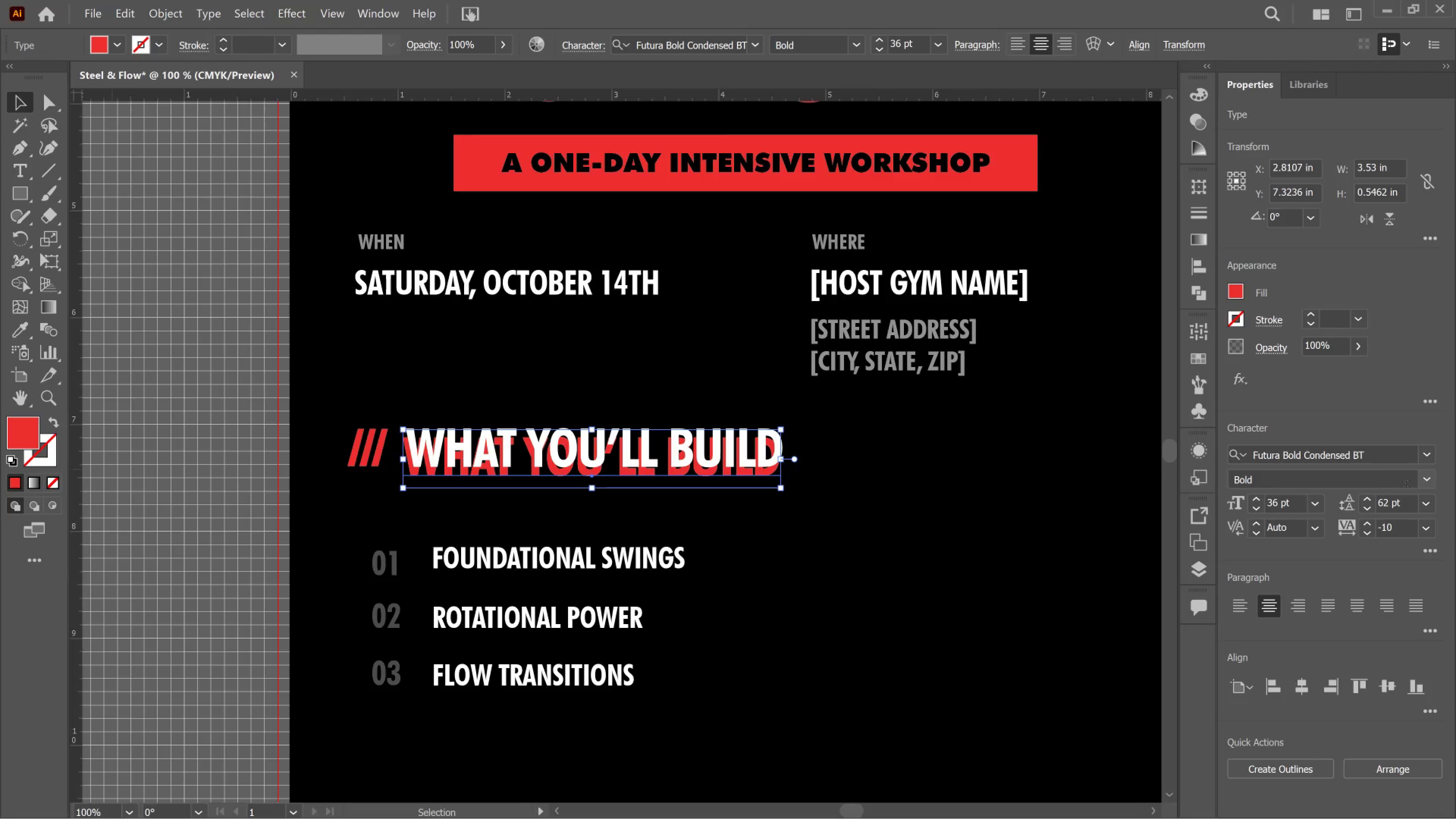 
left_click([1359, 351])
 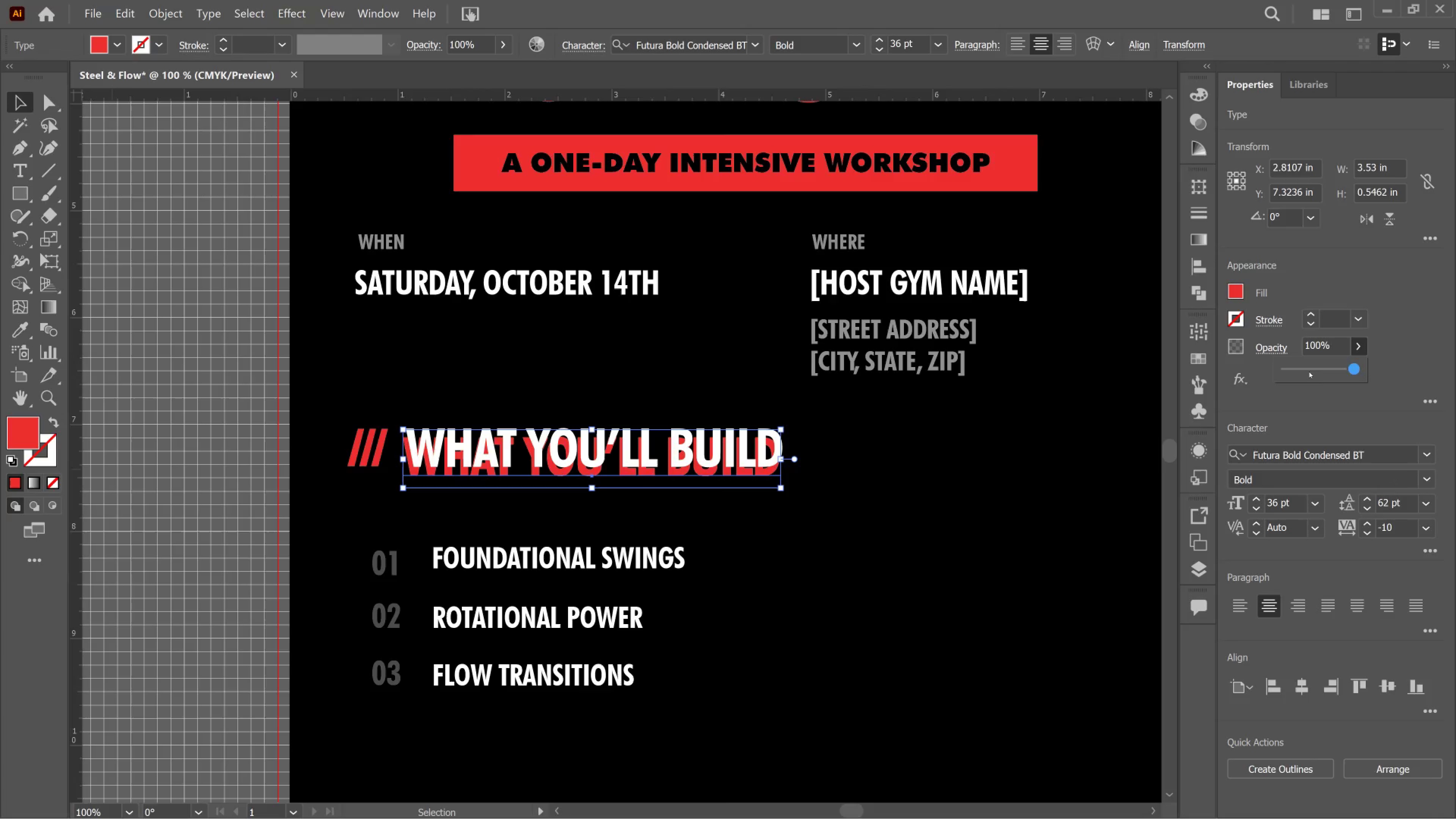 
left_click([1308, 372])
 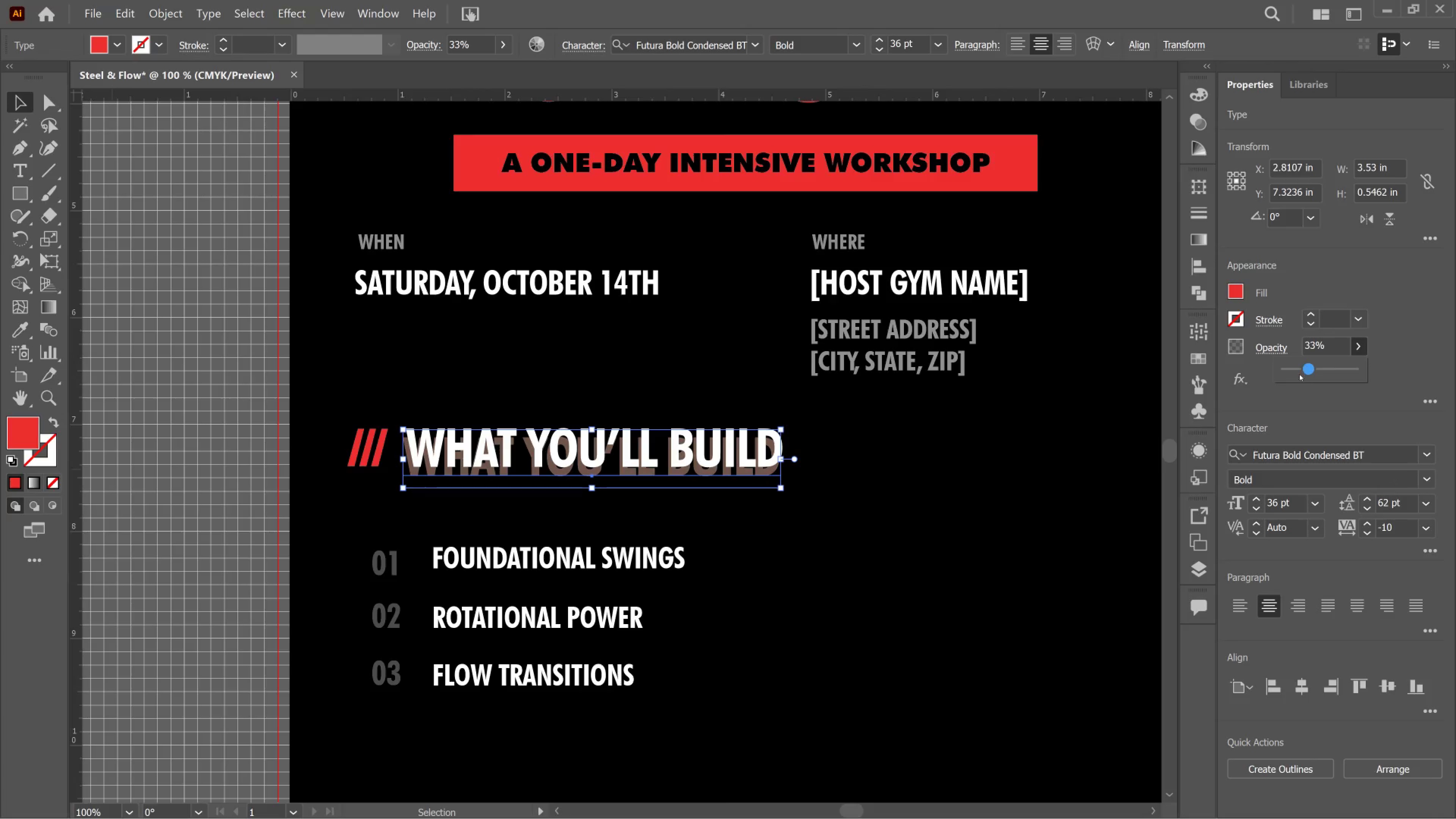 
left_click_drag(start_coordinate=[1299, 374], to_coordinate=[1298, 376])
 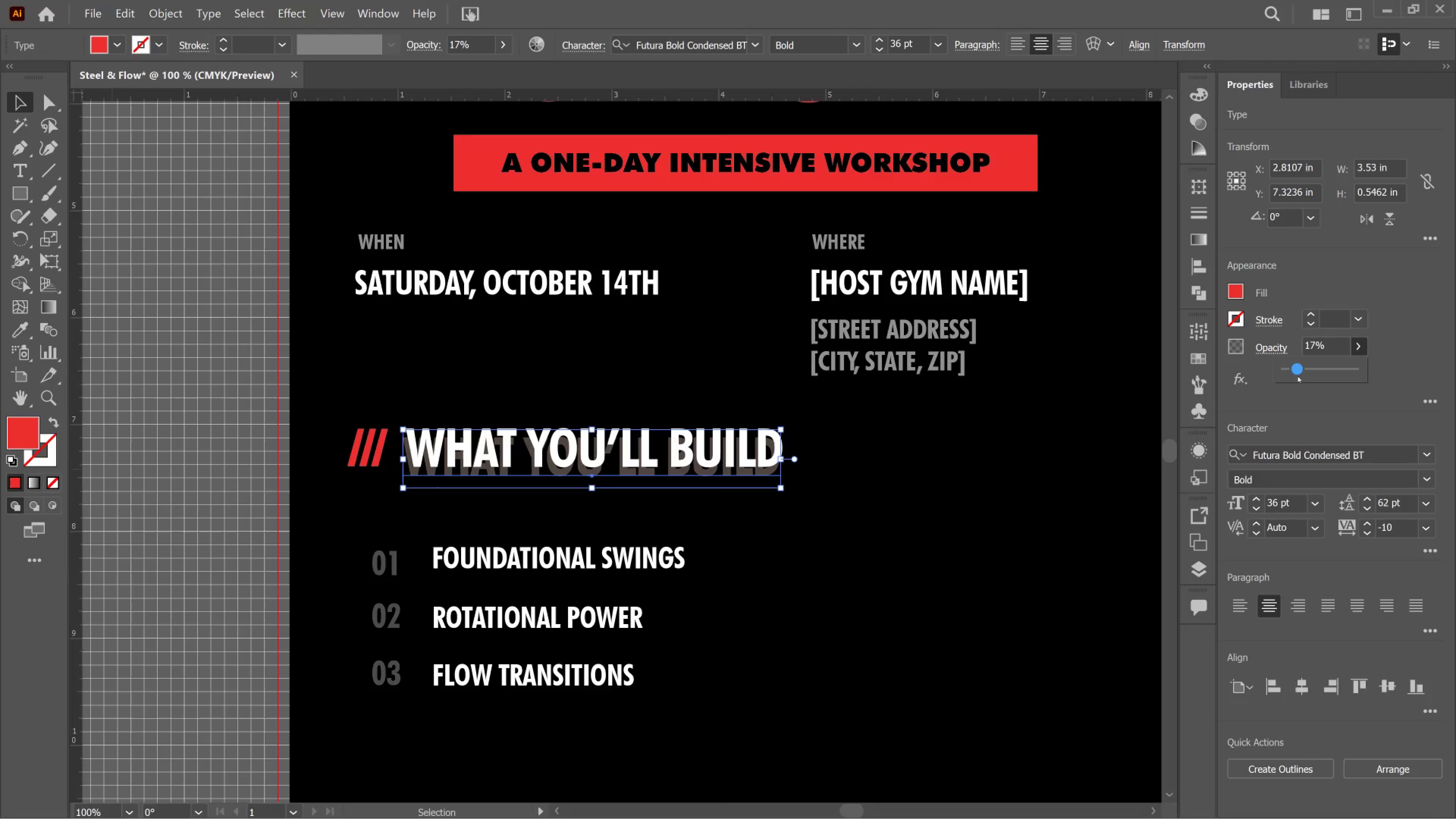 
left_click([1298, 376])
 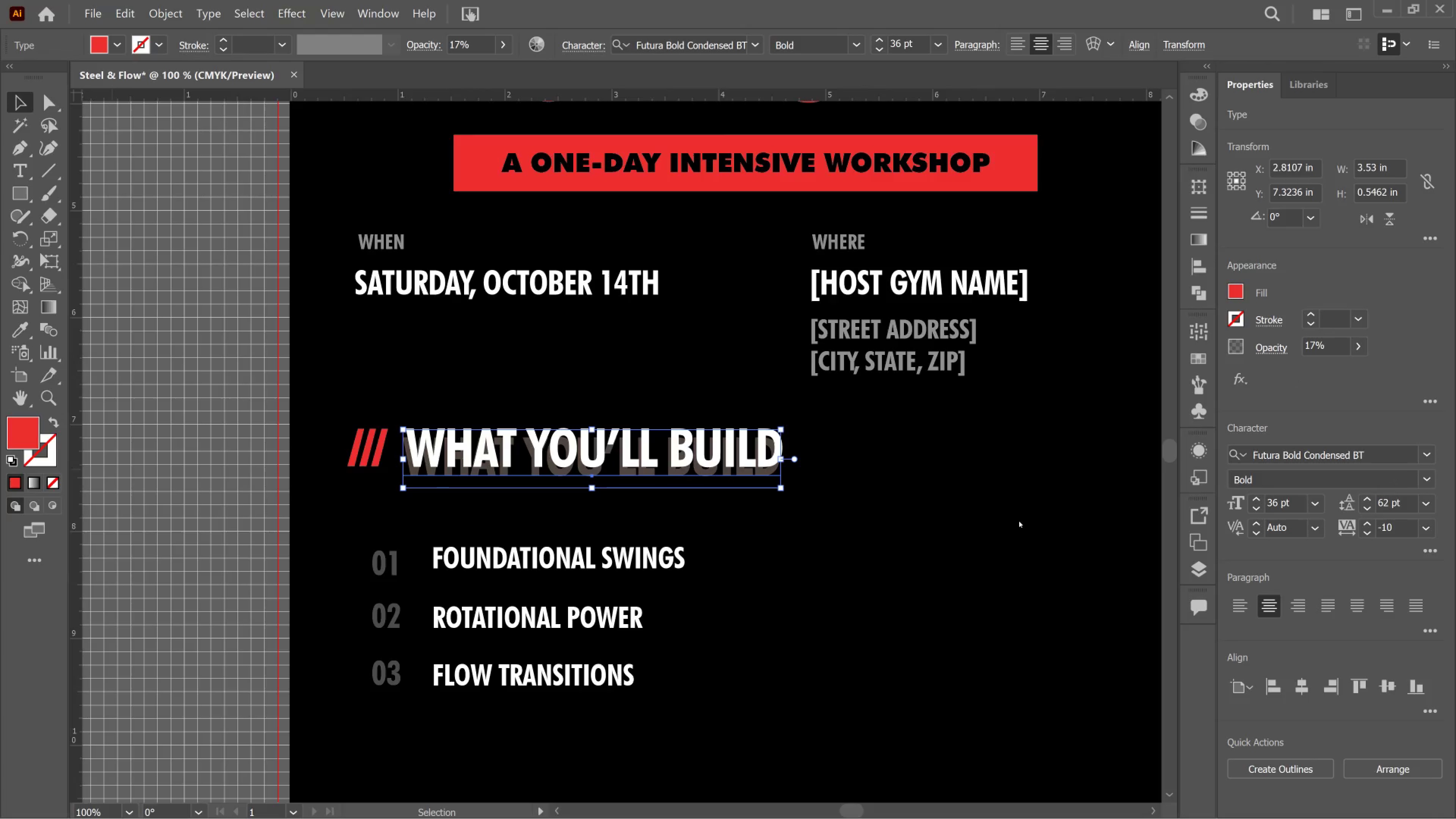 
left_click_drag(start_coordinate=[969, 531], to_coordinate=[967, 531])
 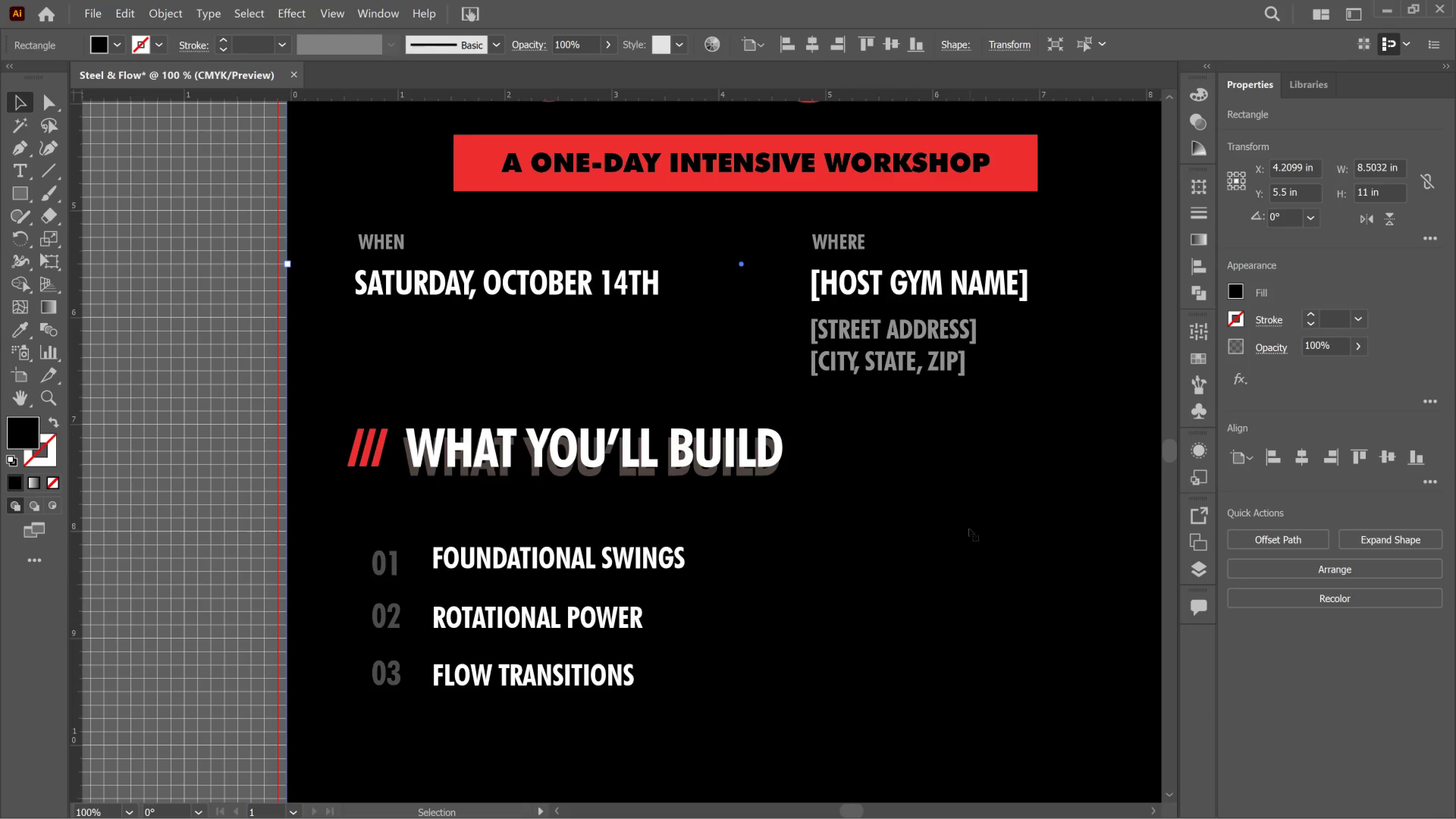 
scroll: coordinate [977, 529], scroll_direction: up, amount: 10.0
 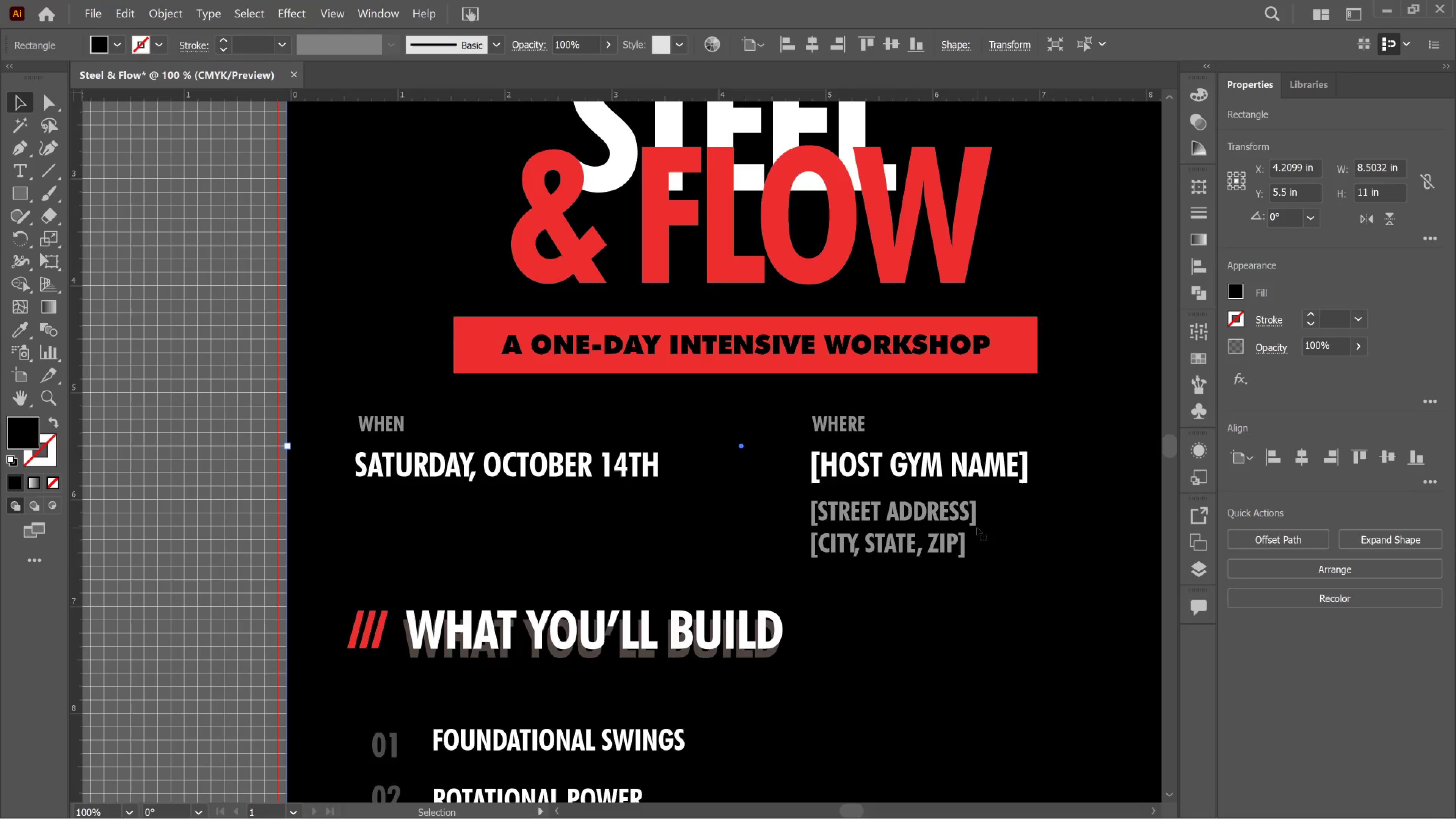 
hold_key(key=AltLeft, duration=0.56)
scroll: coordinate [983, 528], scroll_direction: down, amount: 4.0
 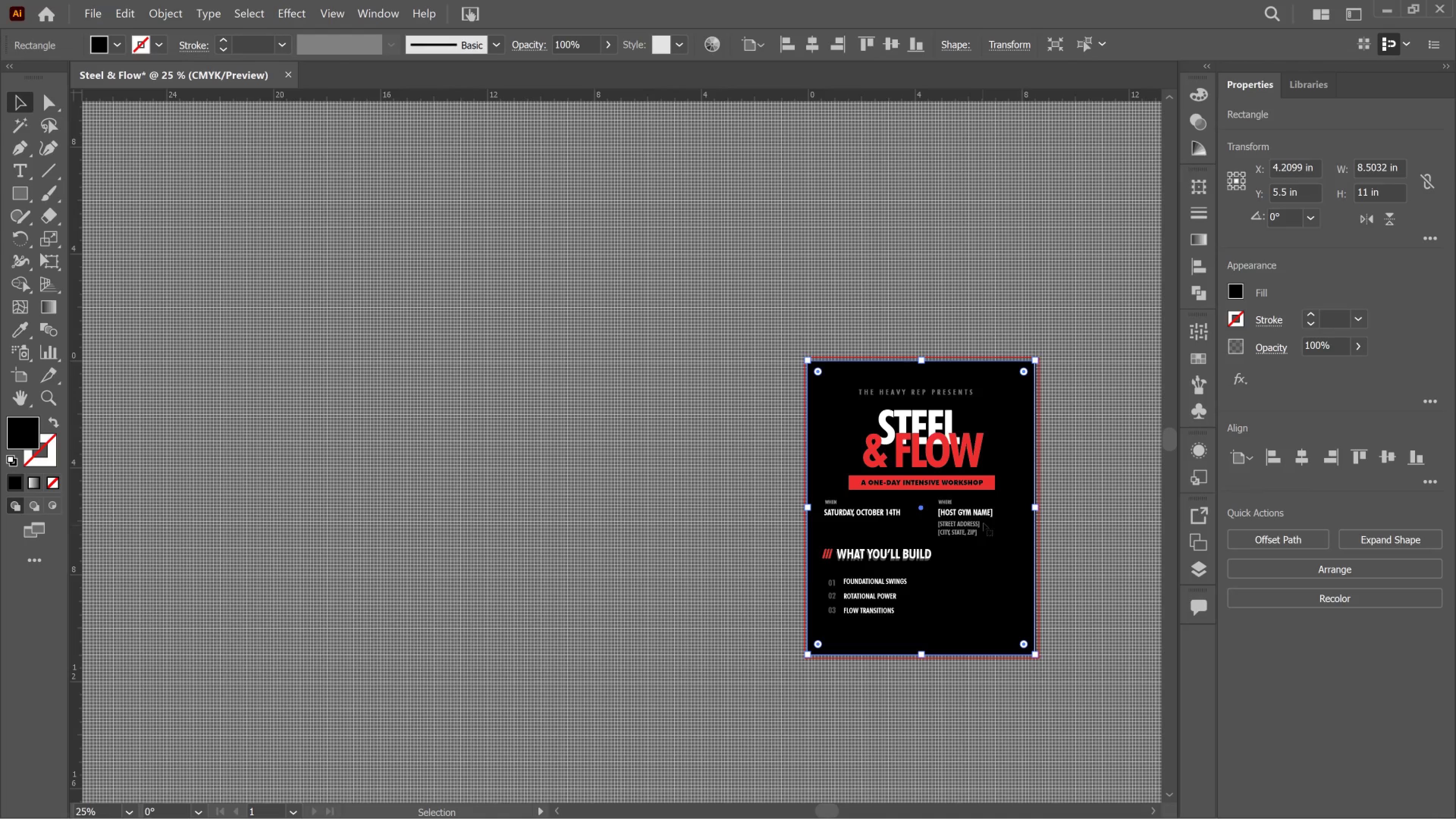 
hold_key(key=AltLeft, duration=0.56)
 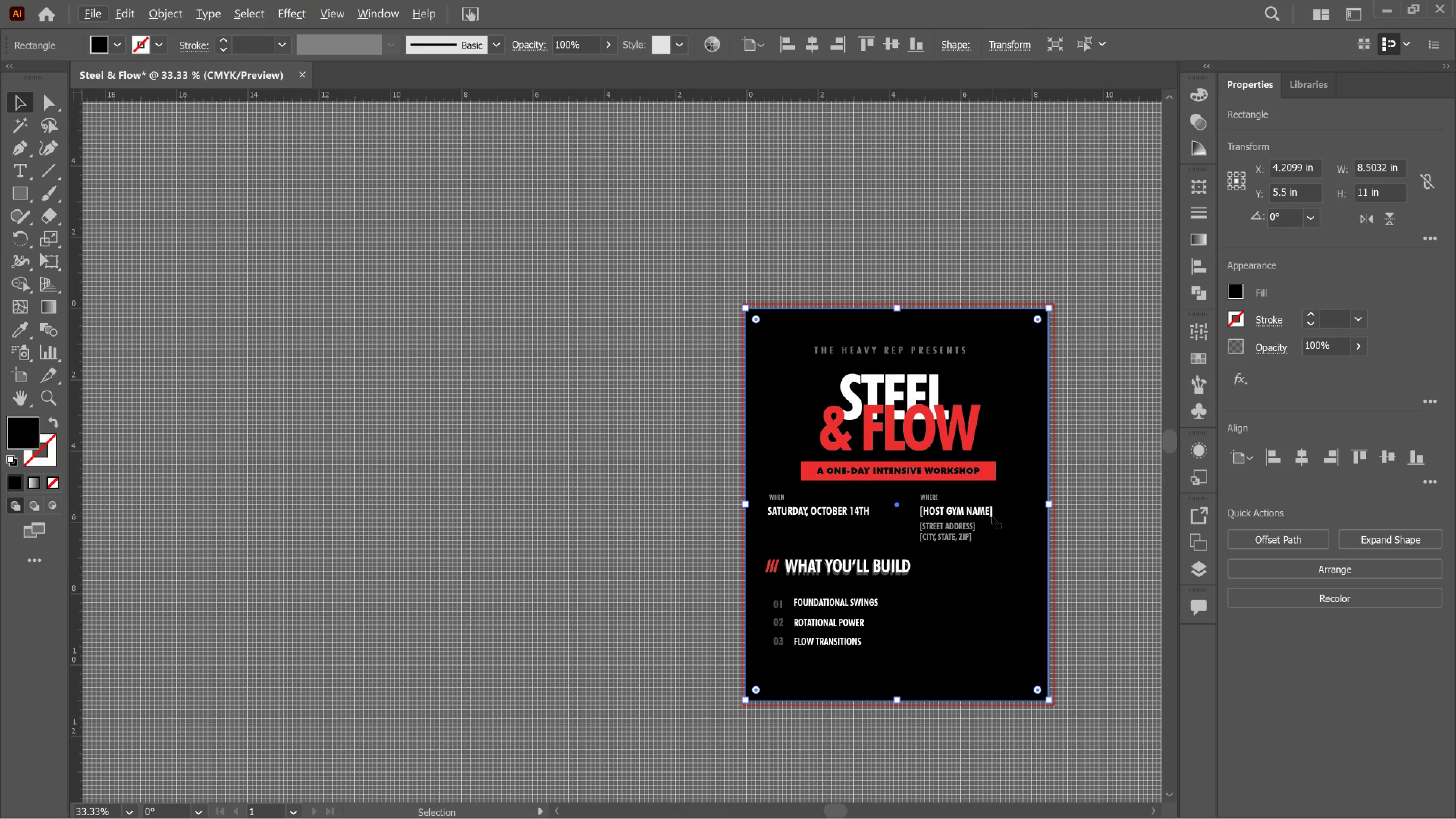 
key(Alt+AltLeft)
 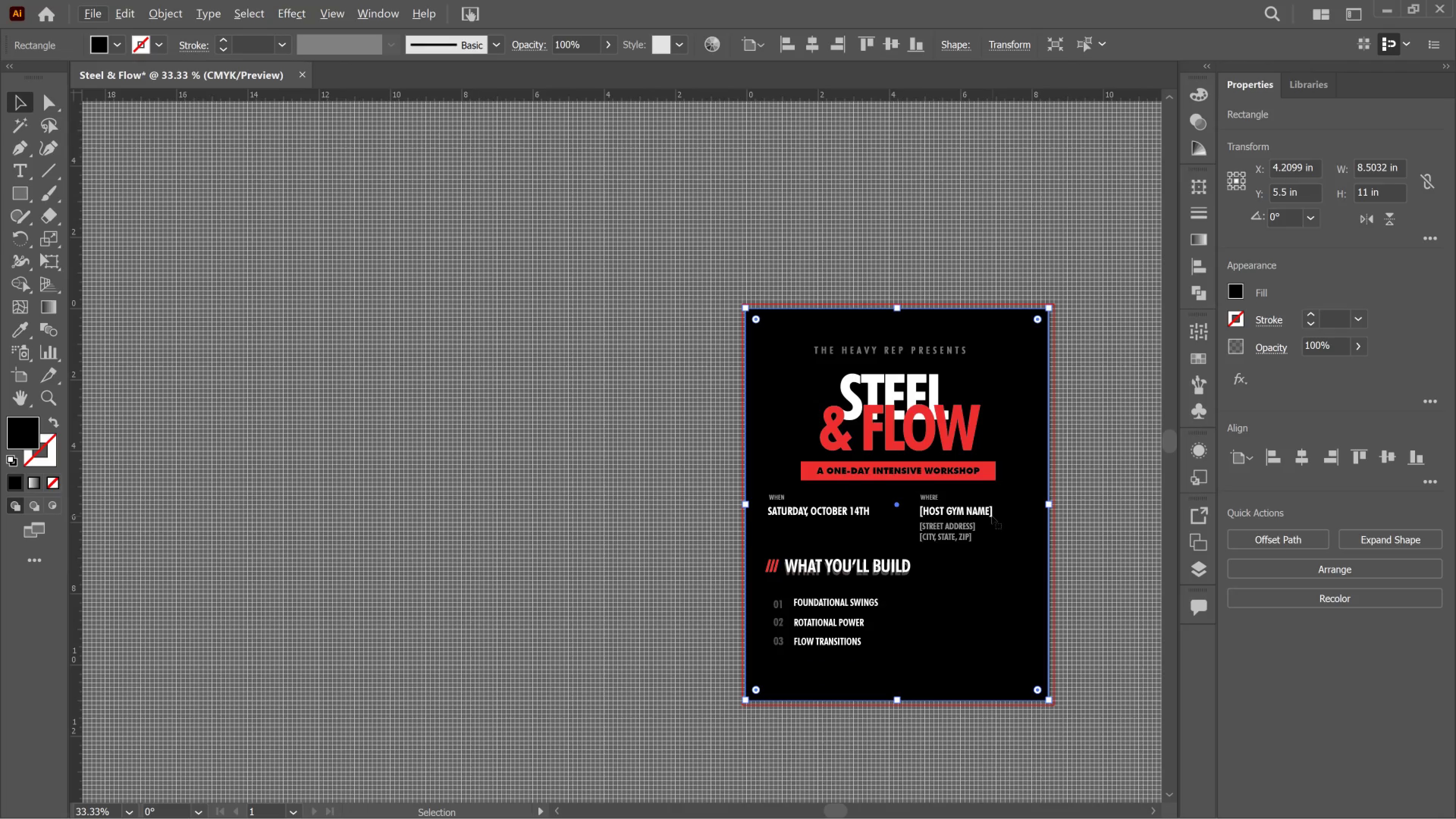 
scroll: coordinate [992, 516], scroll_direction: up, amount: 1.0
 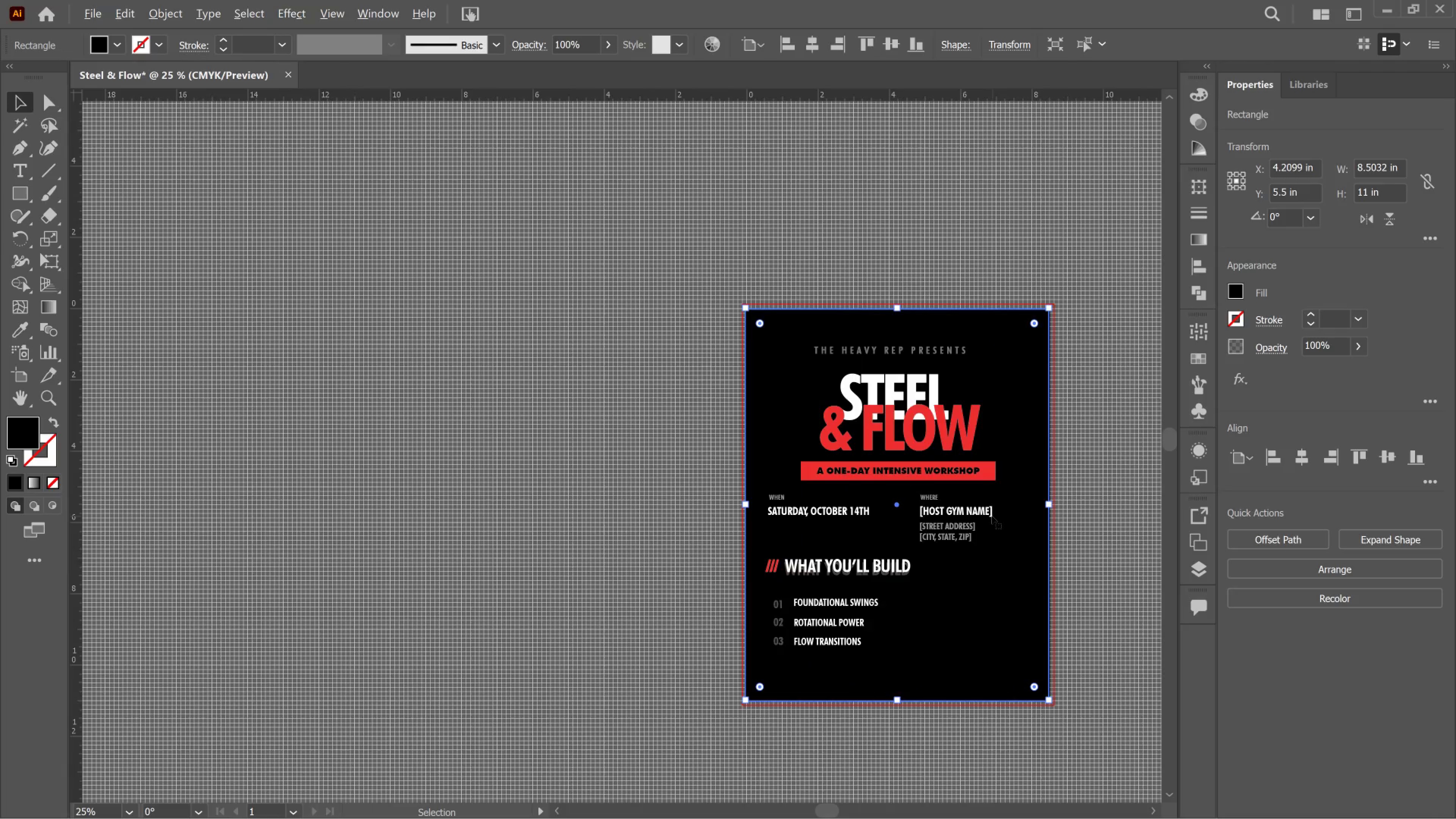 
key(Control+Z)
 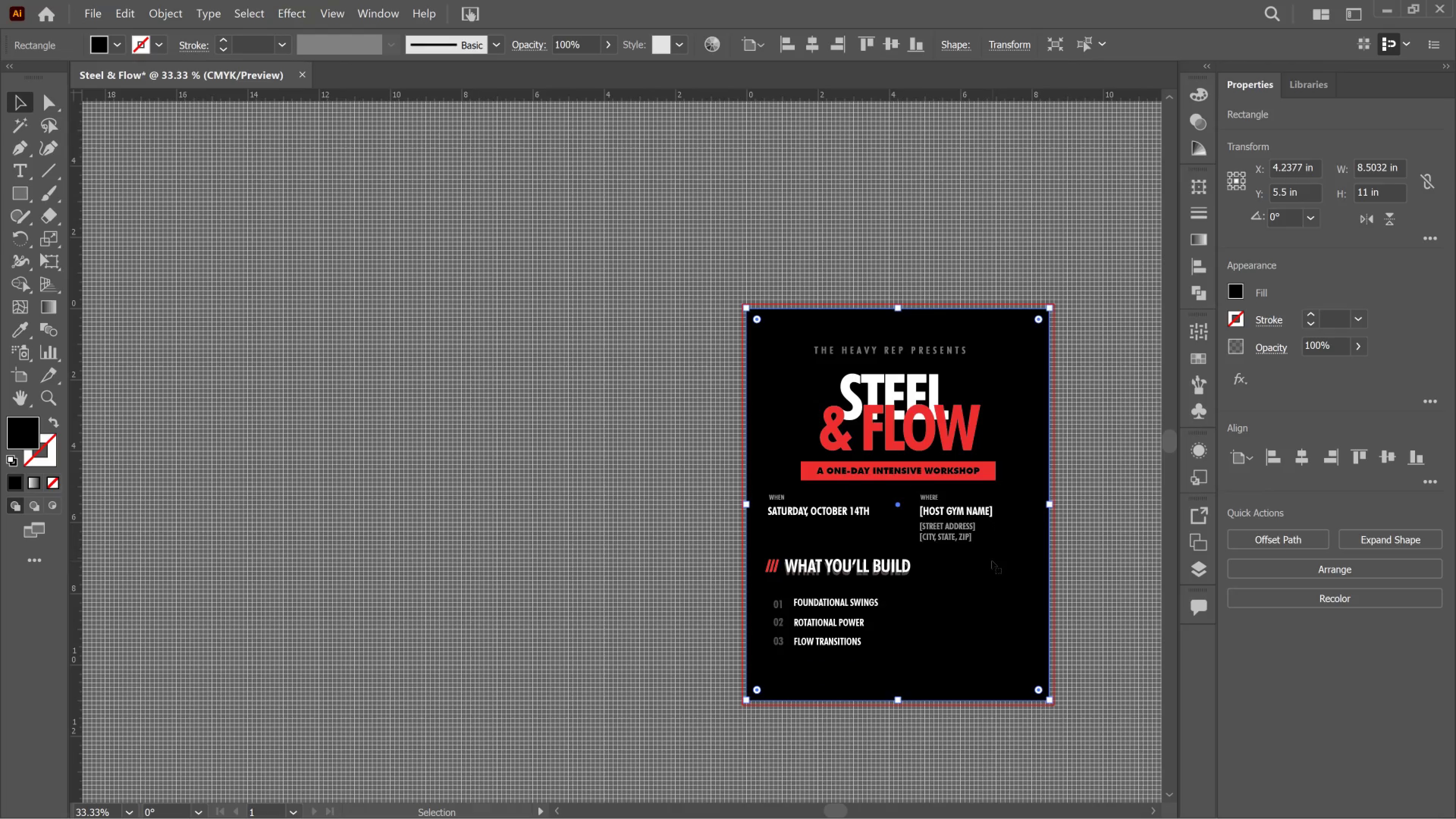 
wait(14.96)
 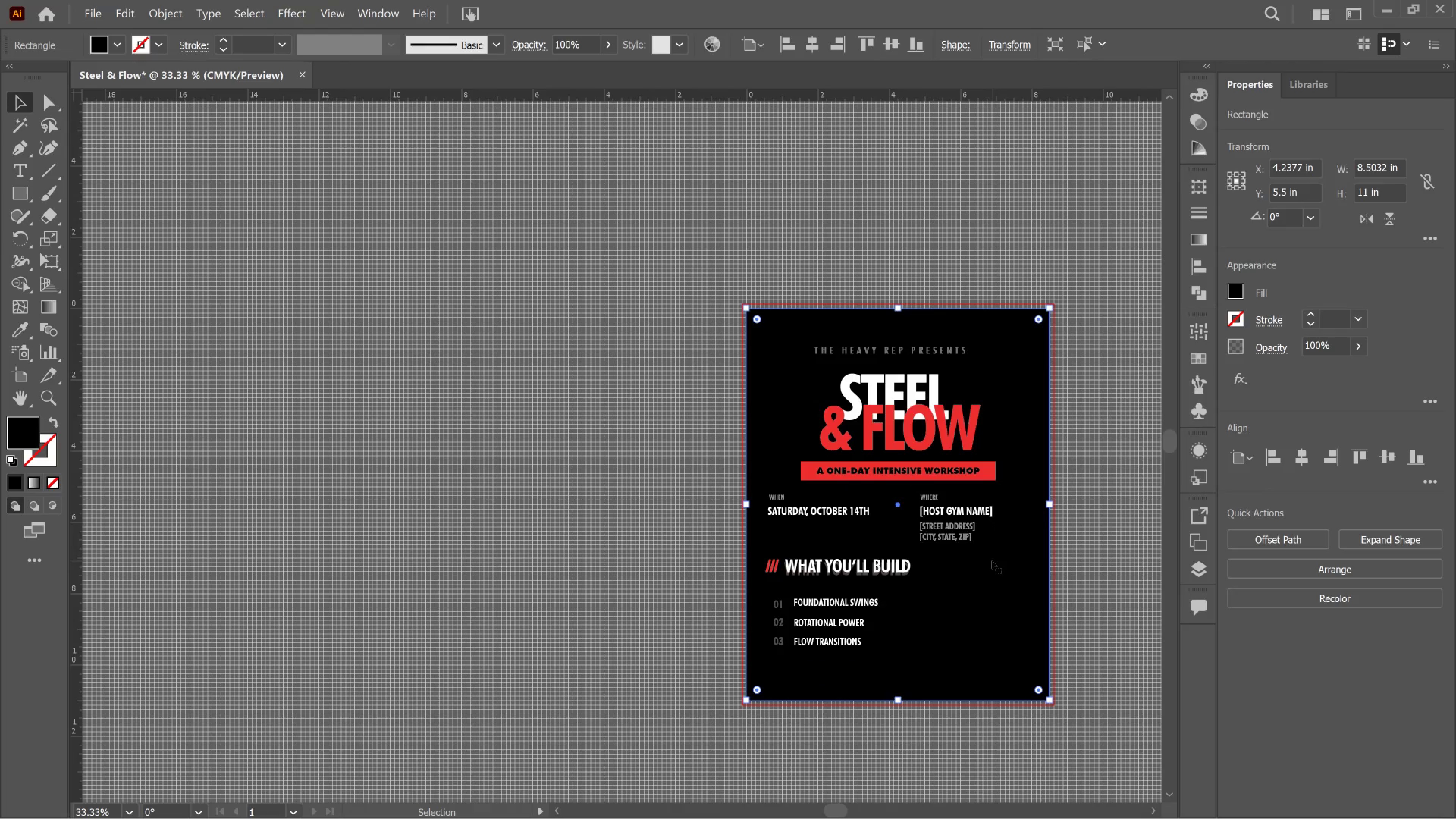 
key(Alt+AltLeft)
 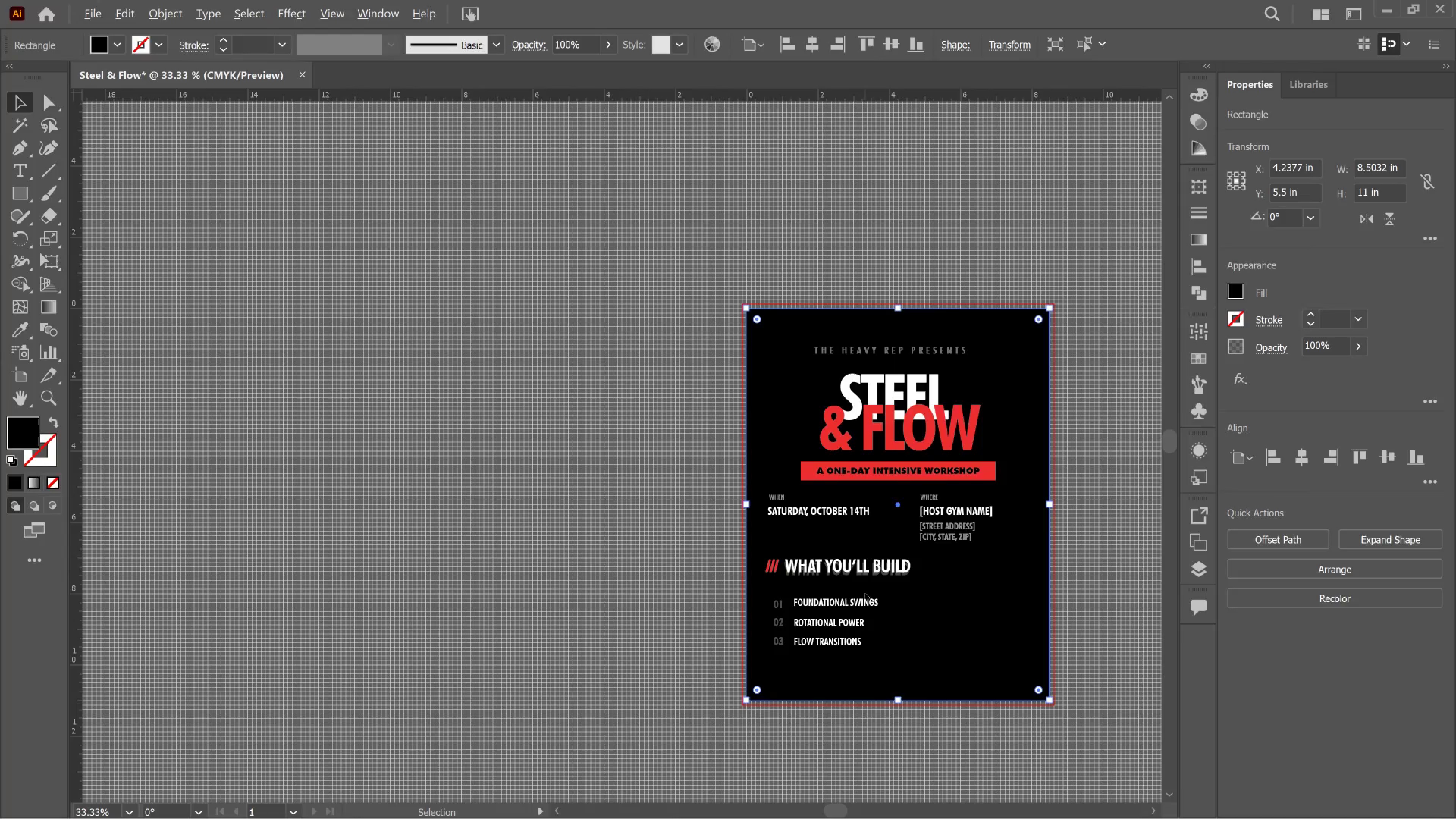 
key(Alt+Tab)